 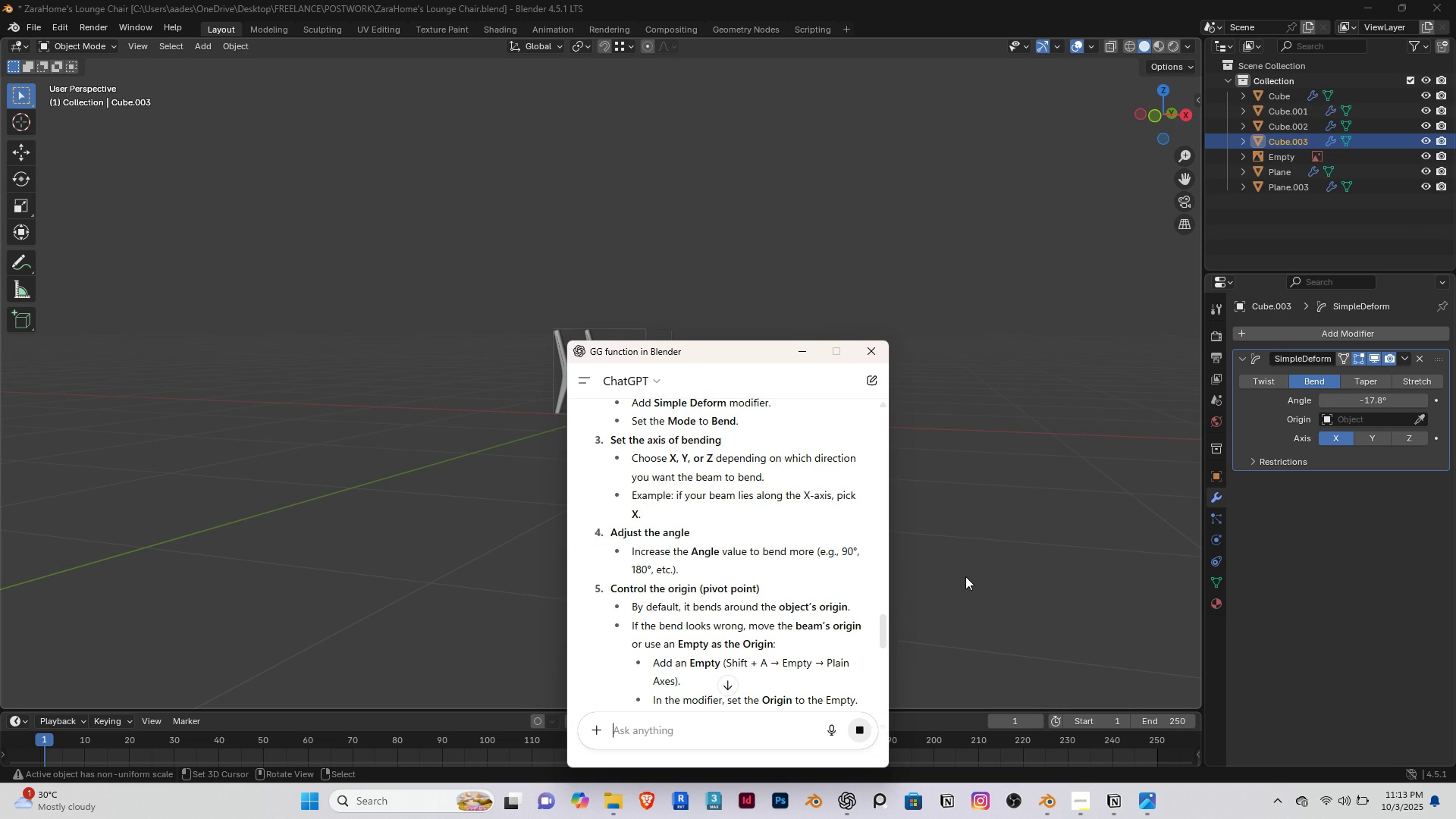 
key(Enter)
 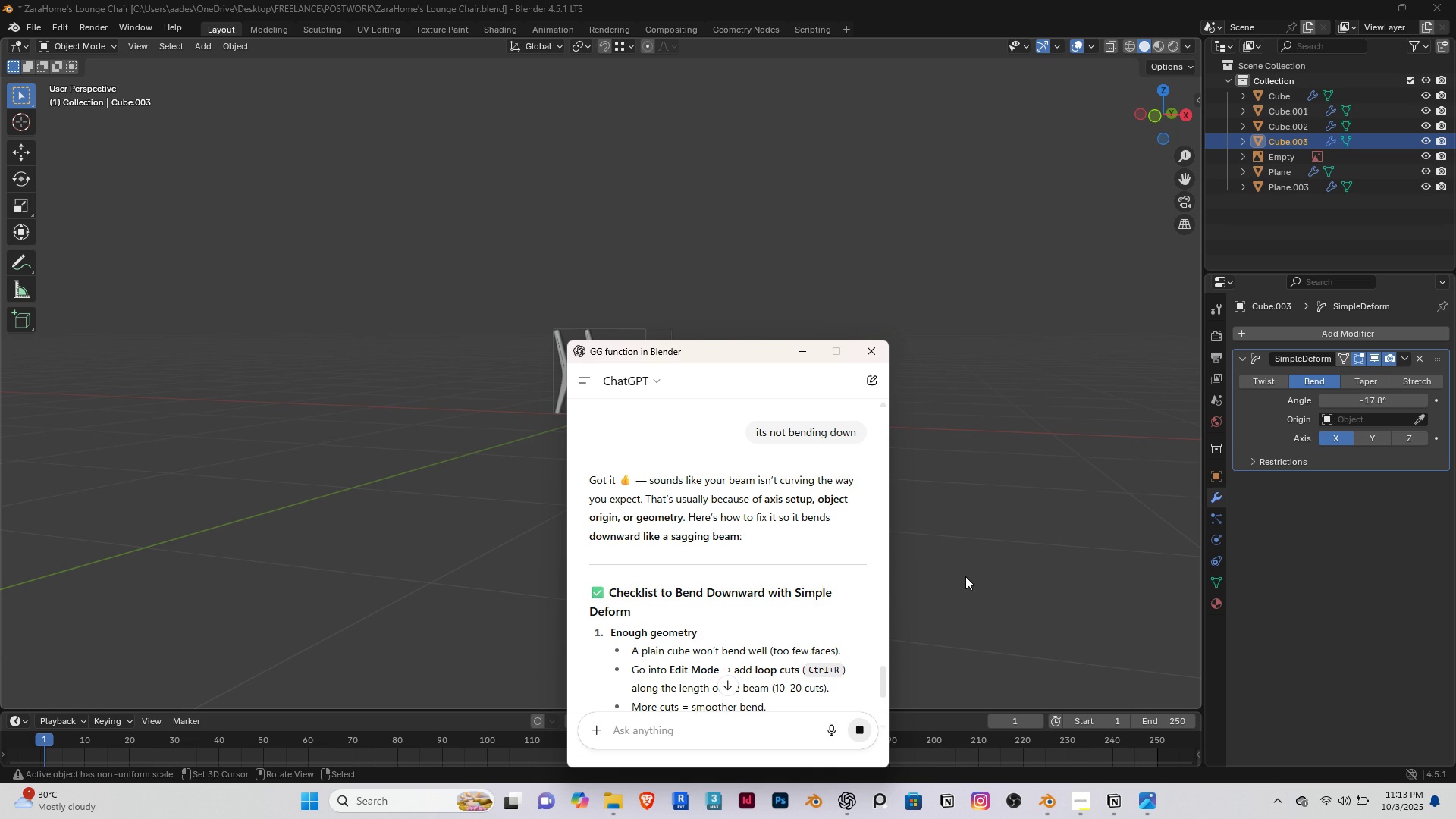 
wait(9.18)
 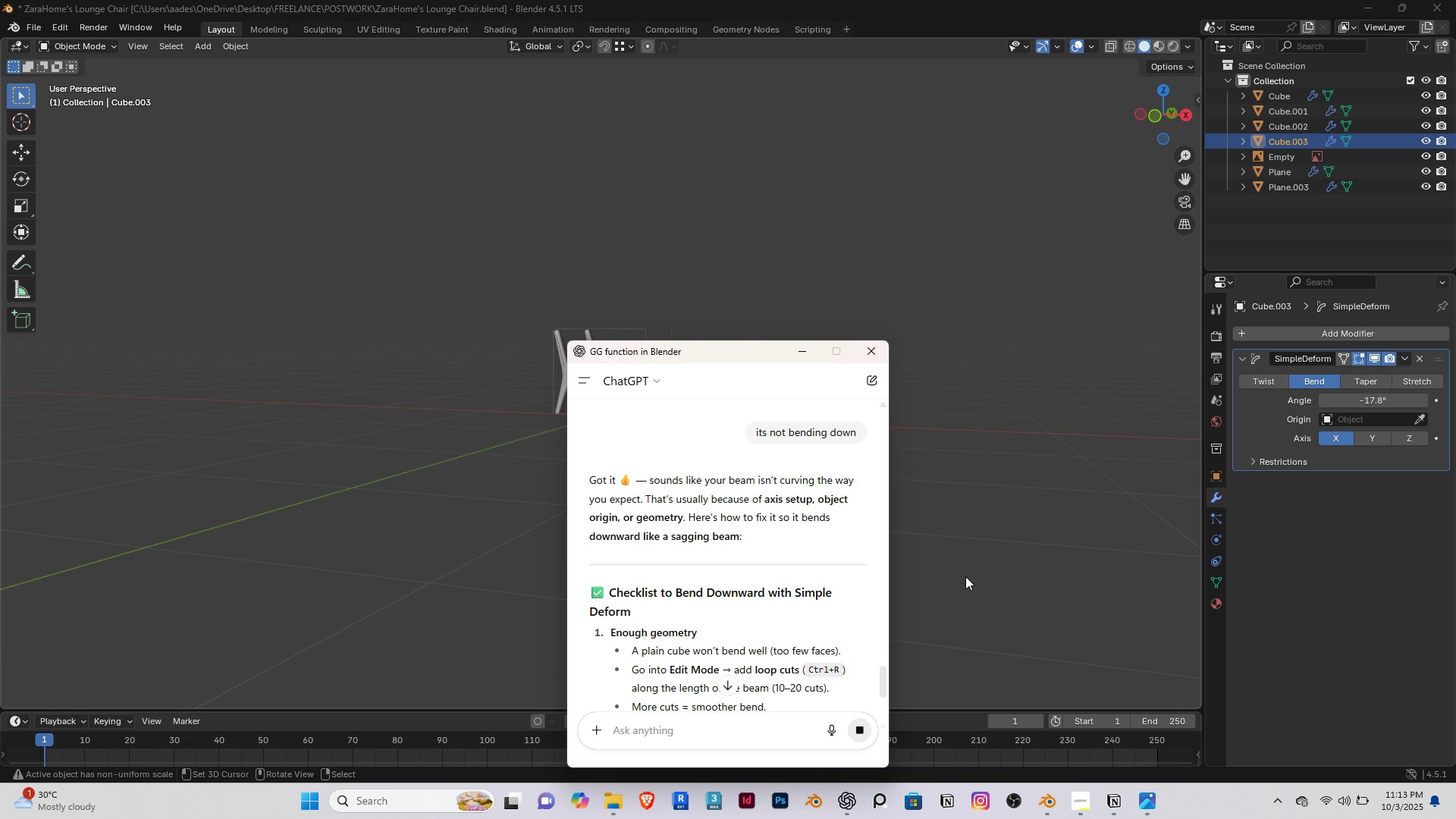 
scroll: coordinate [704, 541], scroll_direction: down, amount: 2.0
 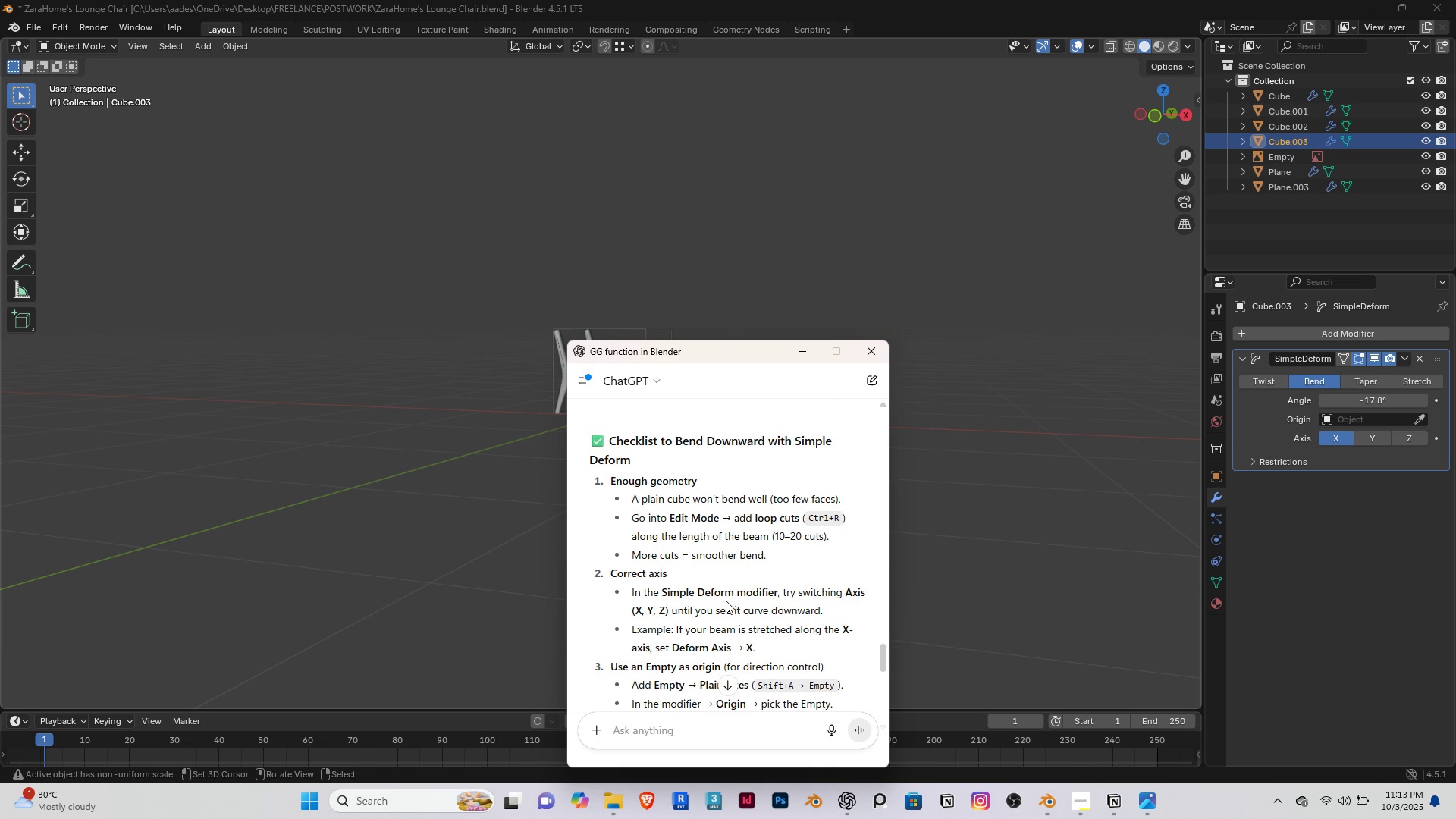 
wait(5.38)
 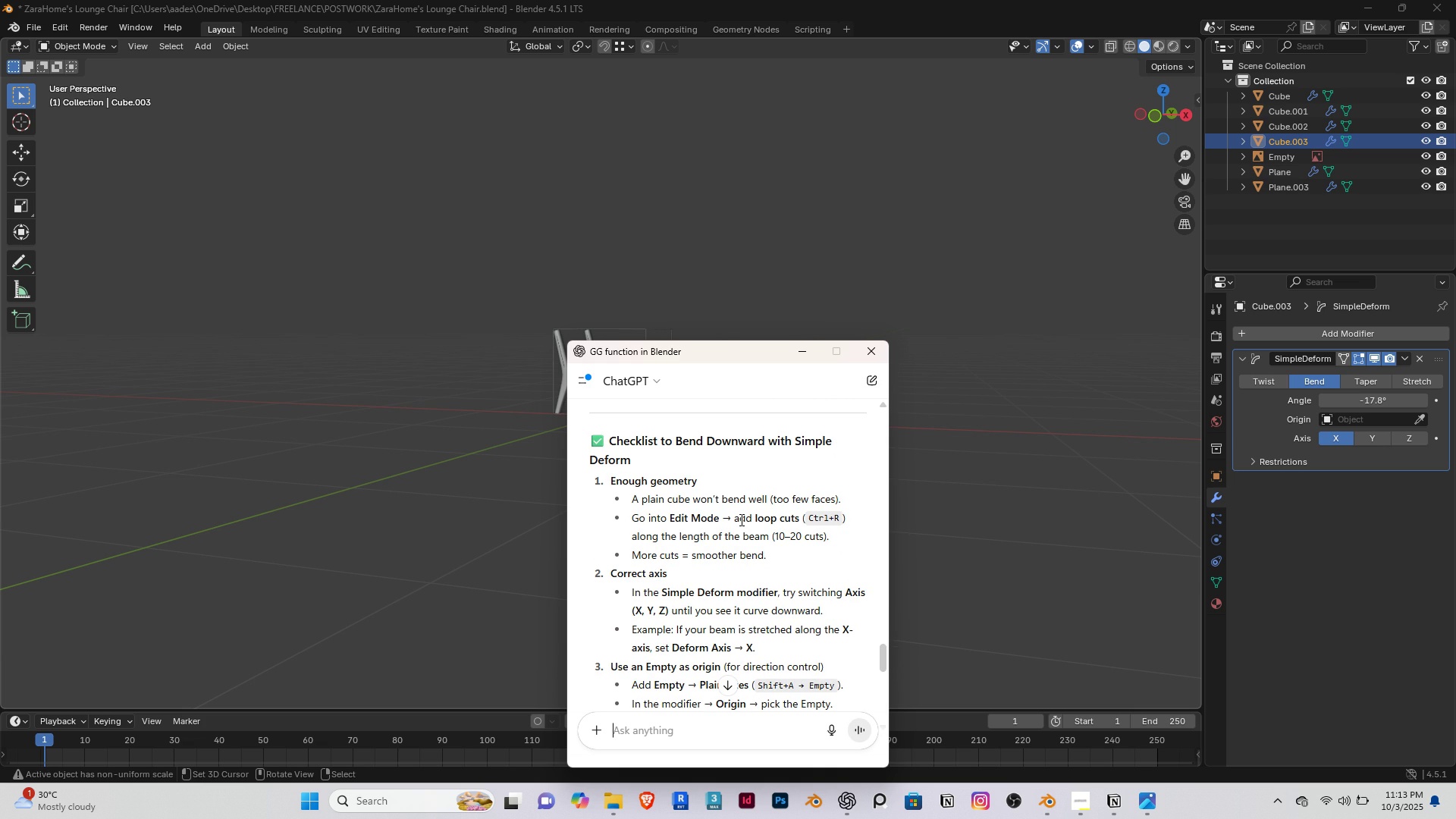 
scroll: coordinate [660, 607], scroll_direction: down, amount: 4.0
 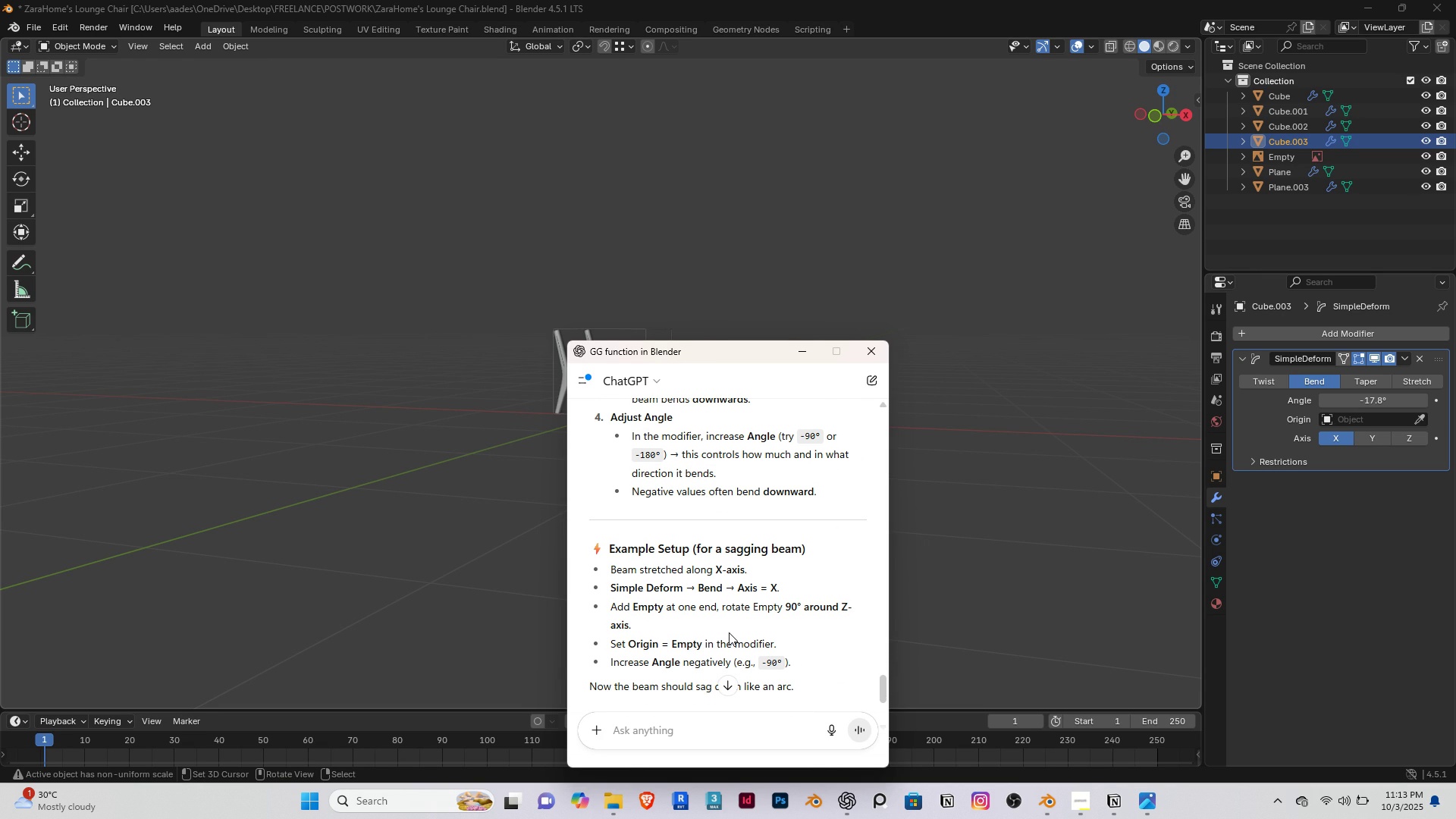 
wait(8.86)
 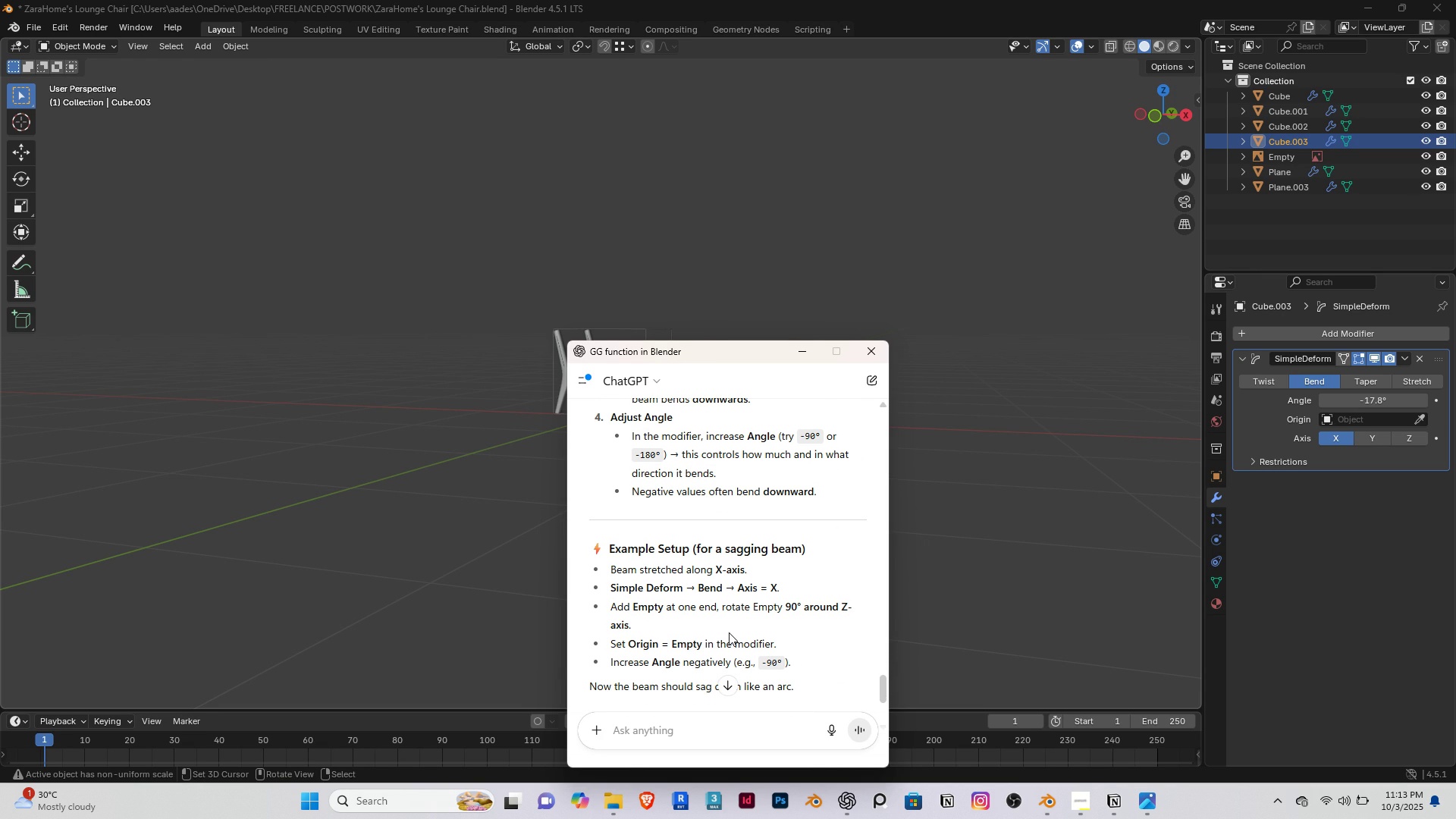 
scroll: coordinate [541, 454], scroll_direction: up, amount: 2.0